 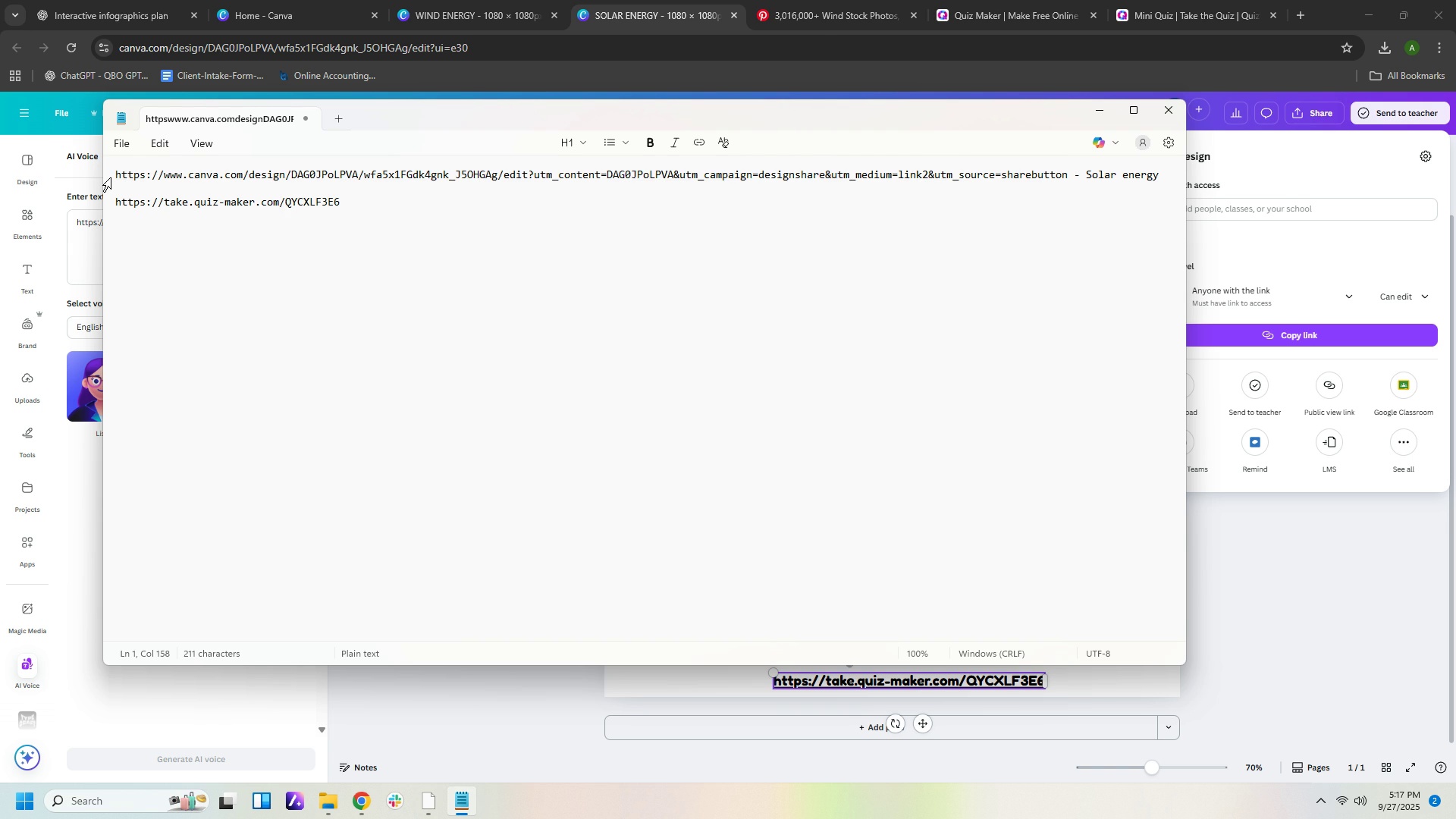 
key(NumpadEnter)
 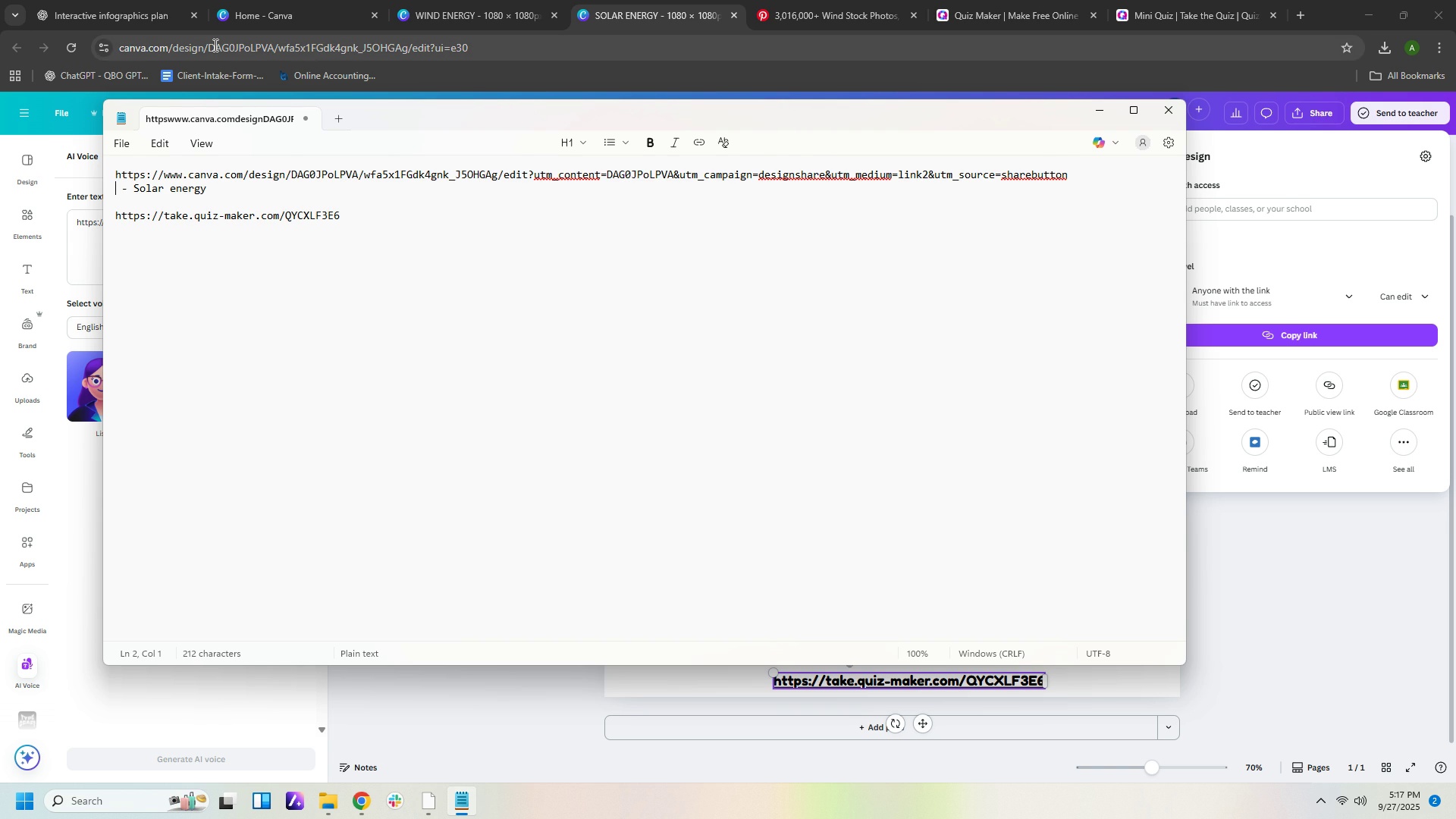 
key(Backspace)
 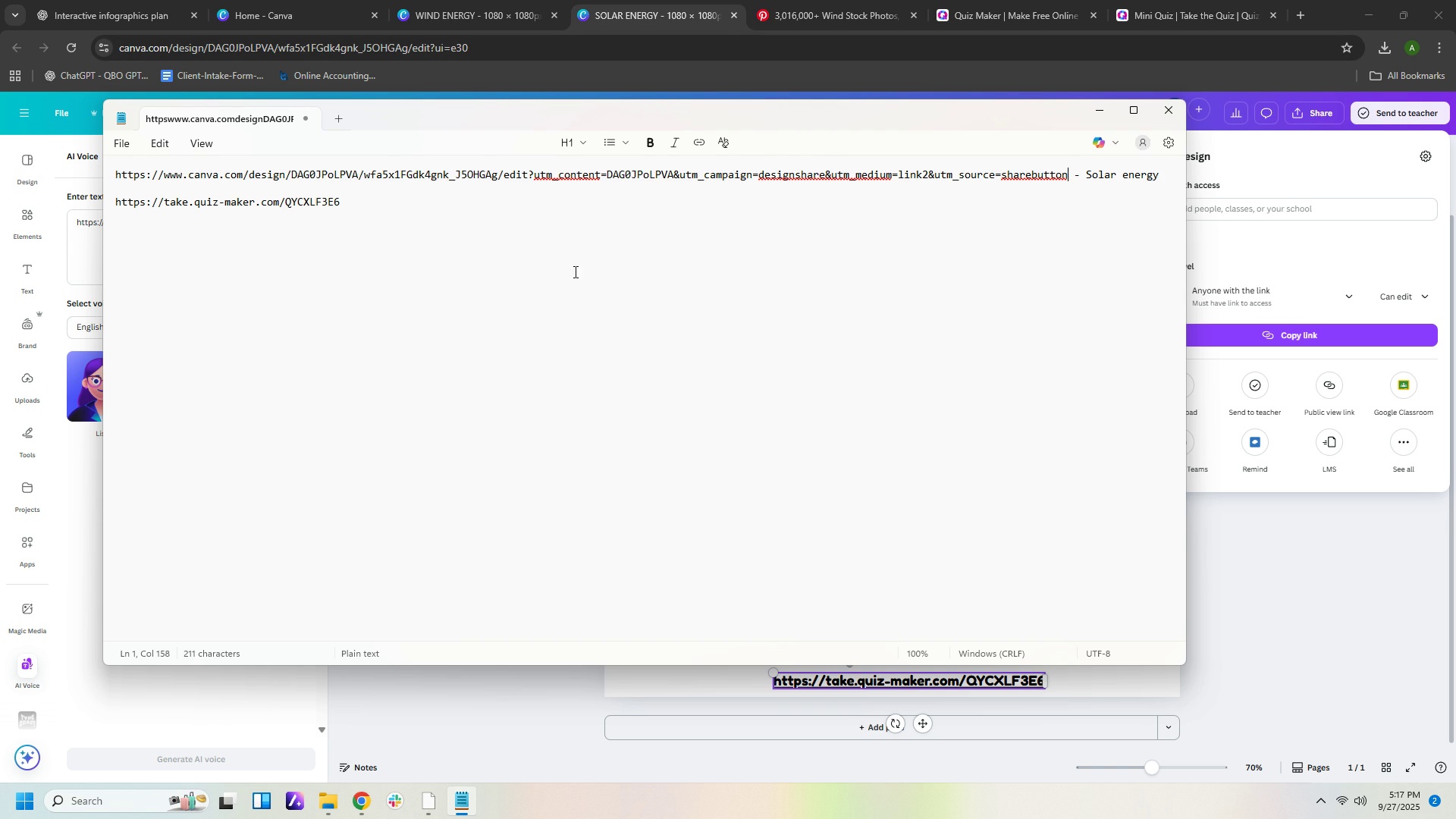 
left_click([740, 264])
 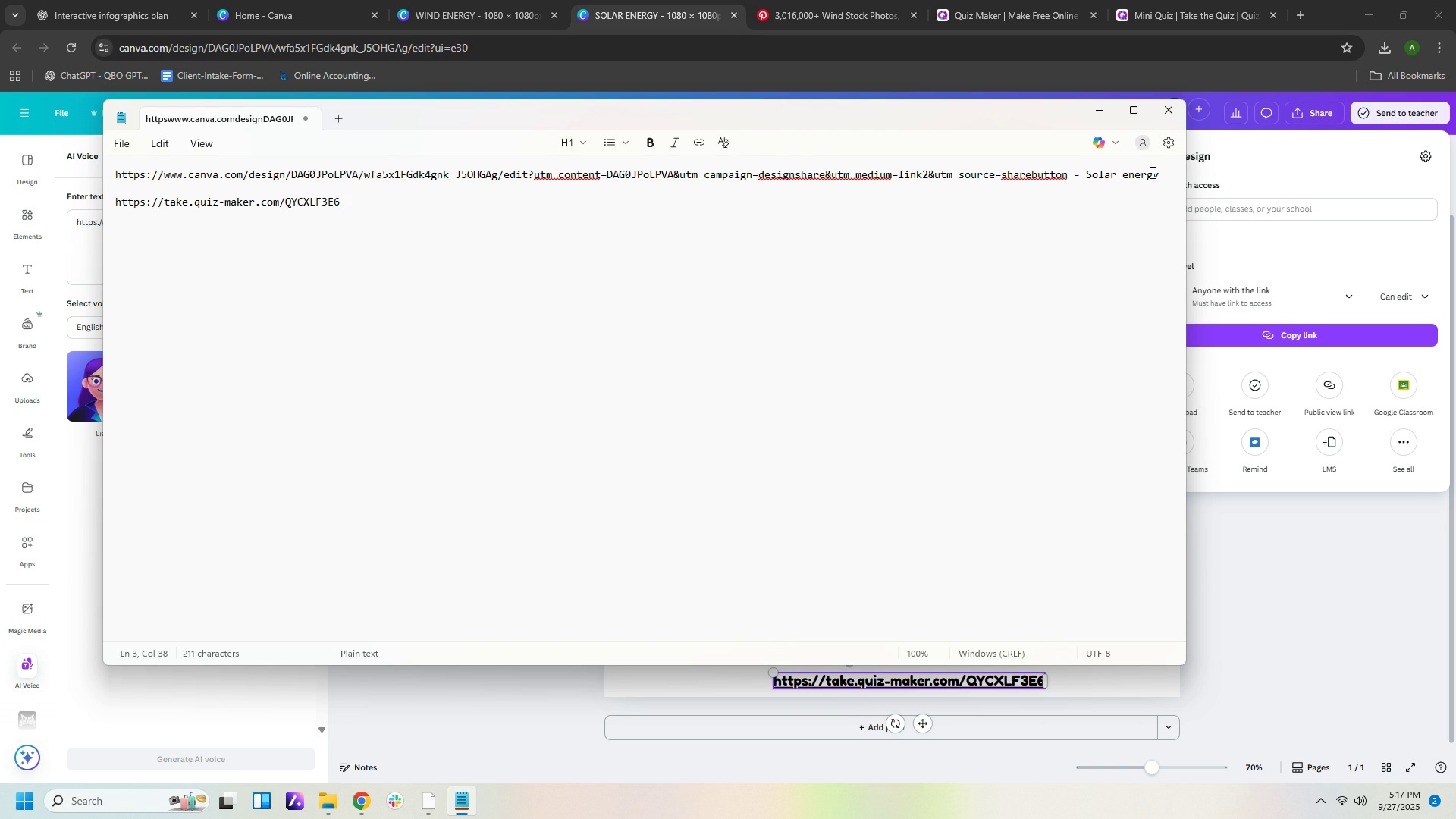 
left_click([1097, 114])
 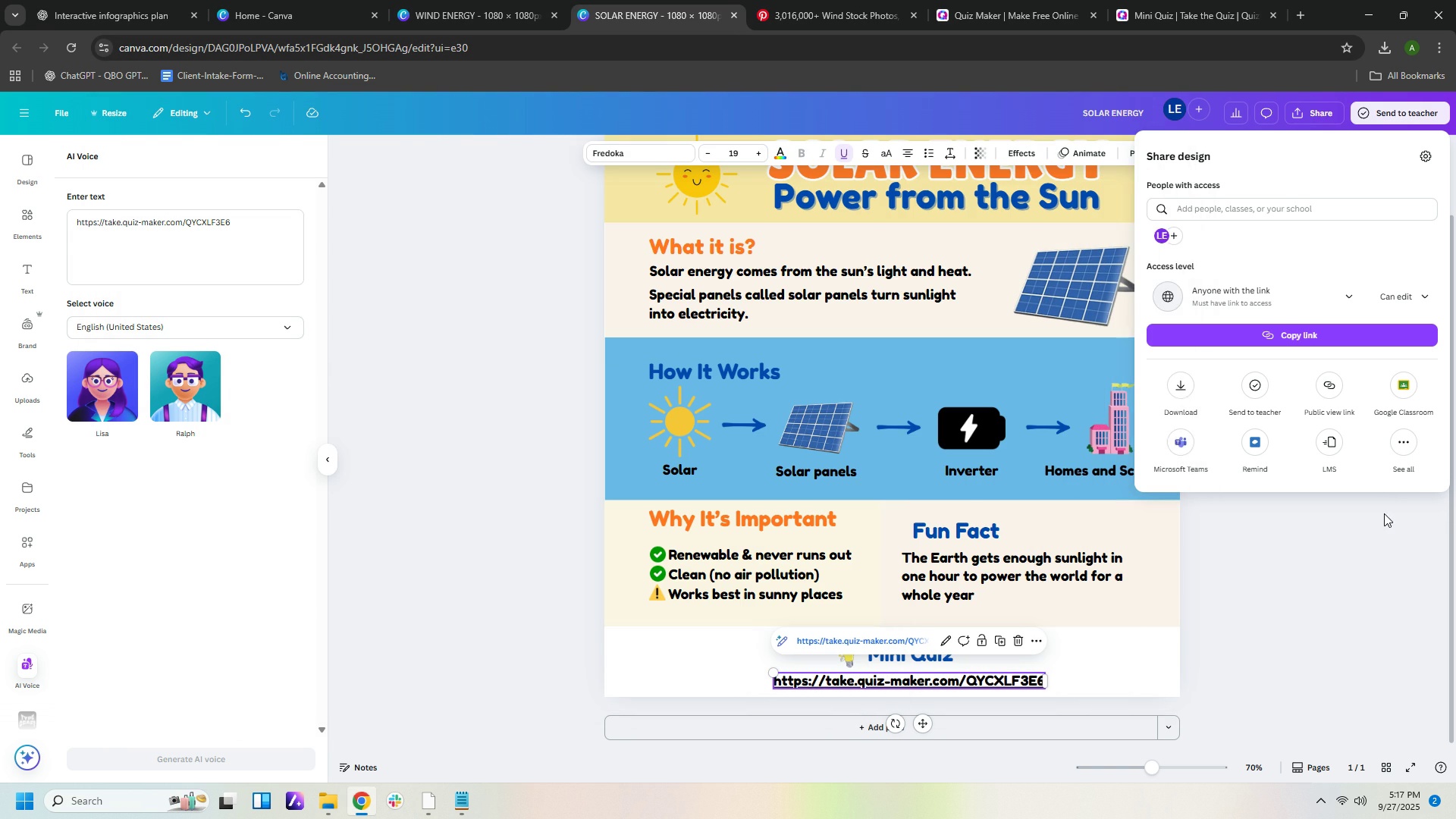 
left_click([1384, 513])
 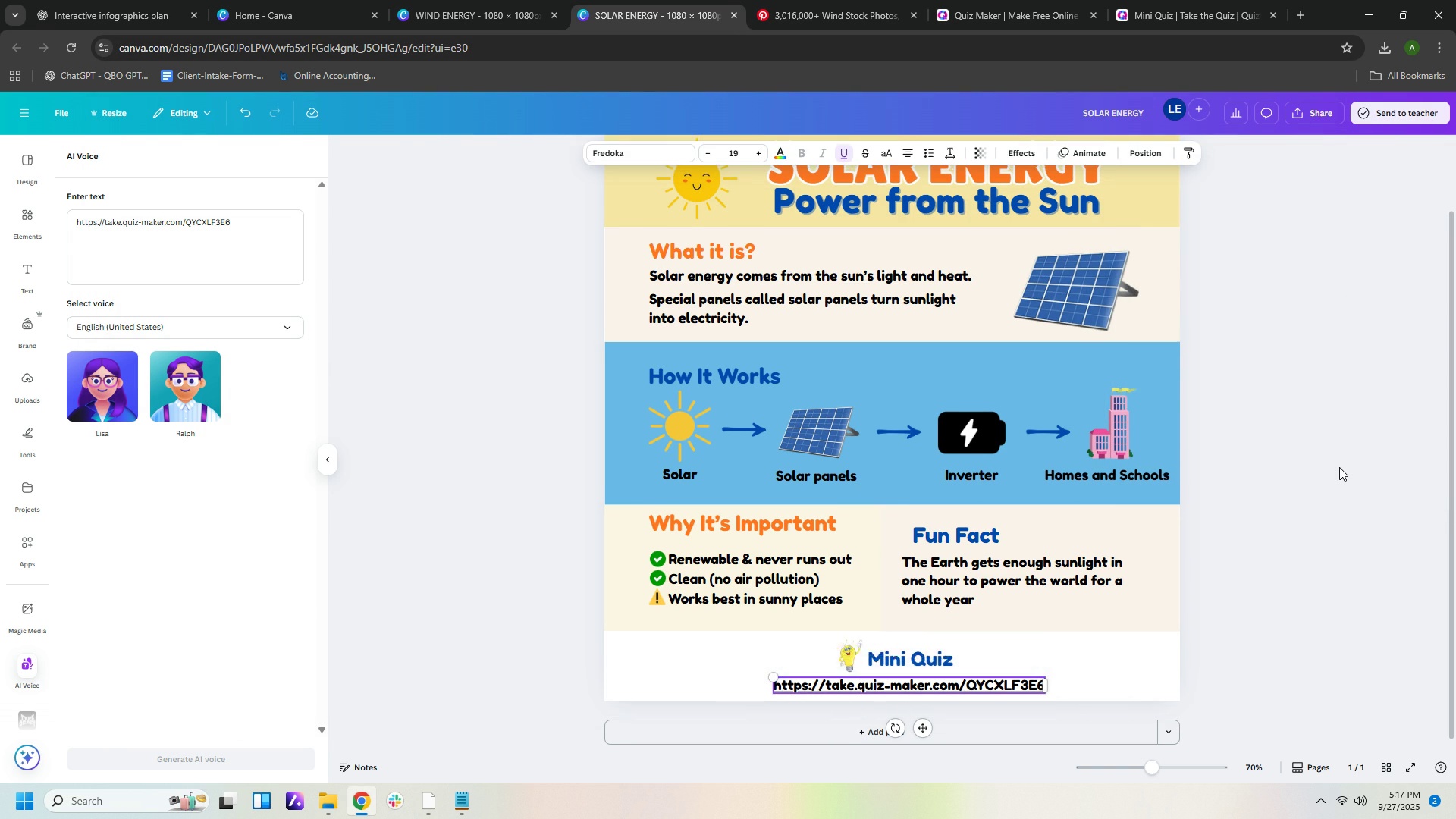 
scroll: coordinate [1339, 467], scroll_direction: up, amount: 2.0
 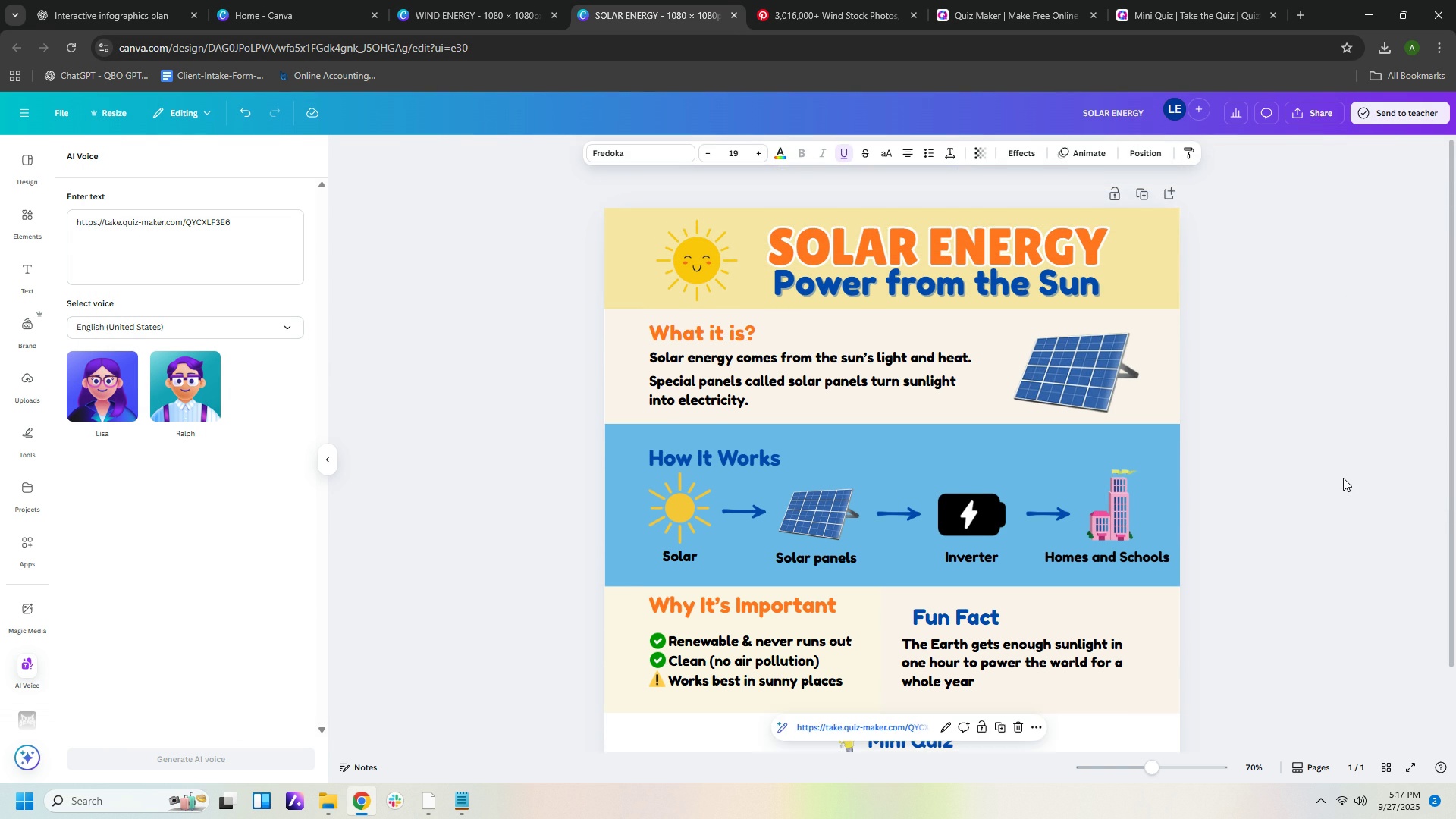 
left_click([1343, 478])
 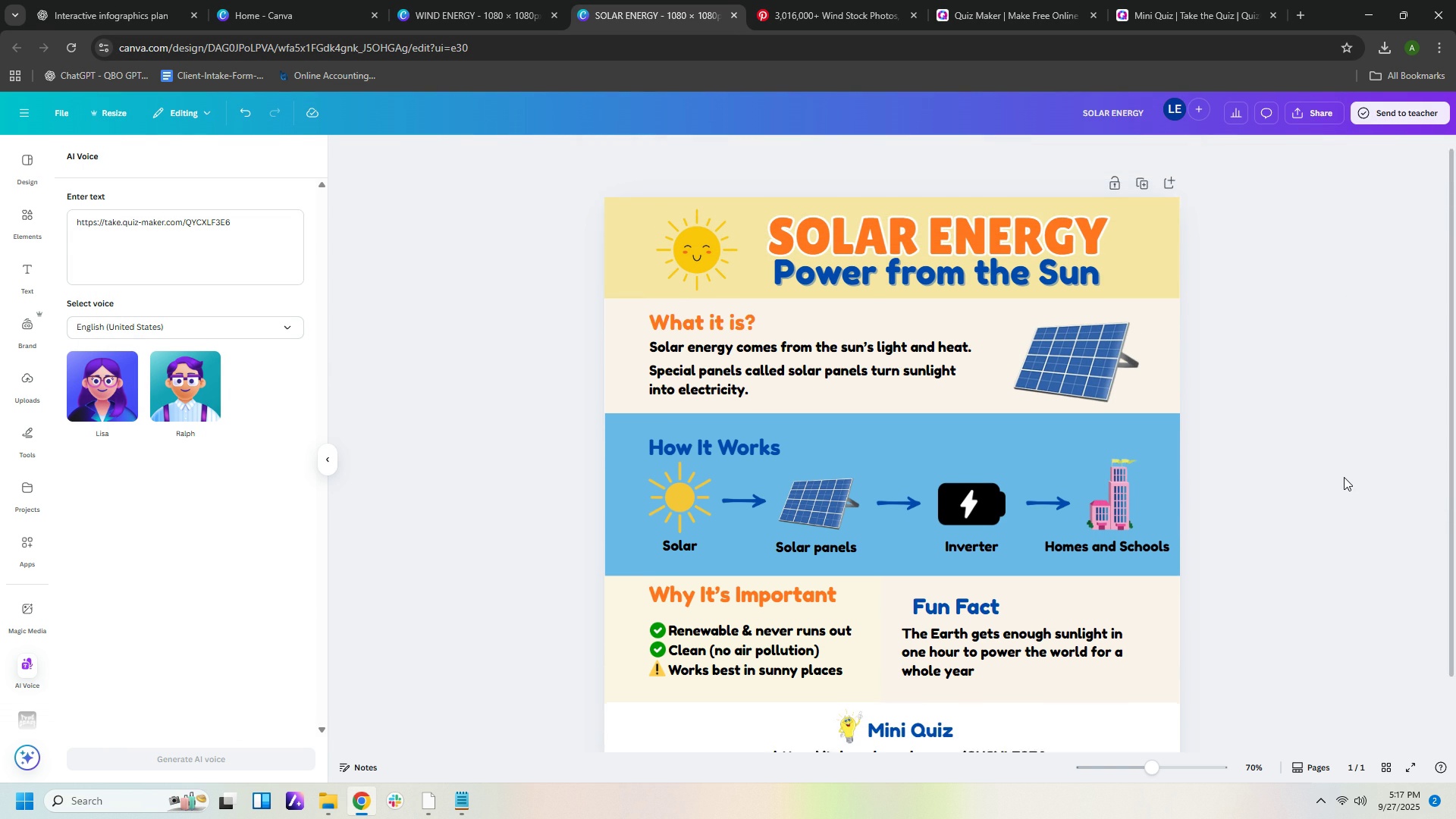 
scroll: coordinate [1344, 477], scroll_direction: down, amount: 2.0
 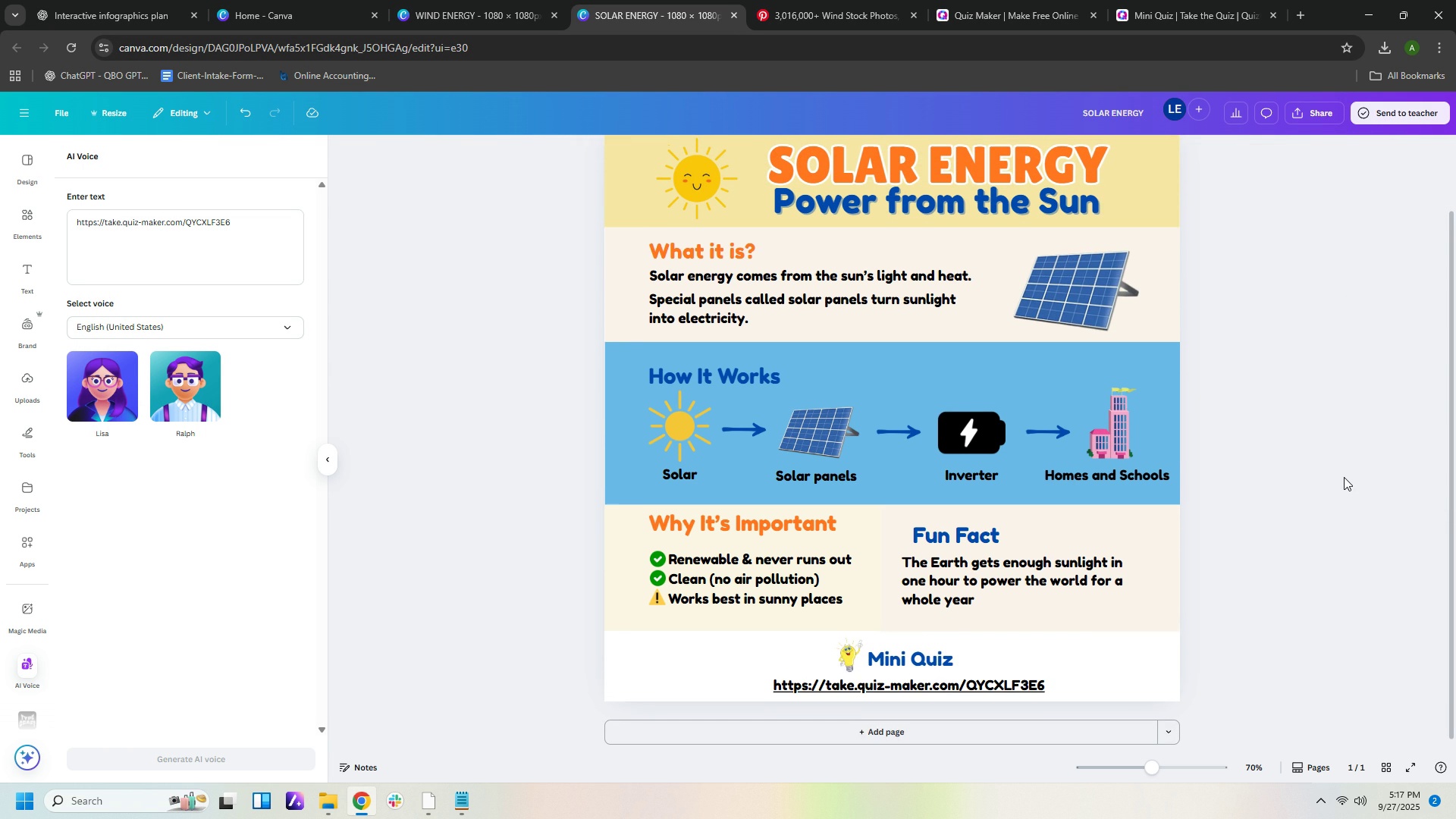 
scroll: coordinate [1344, 477], scroll_direction: up, amount: 4.0
 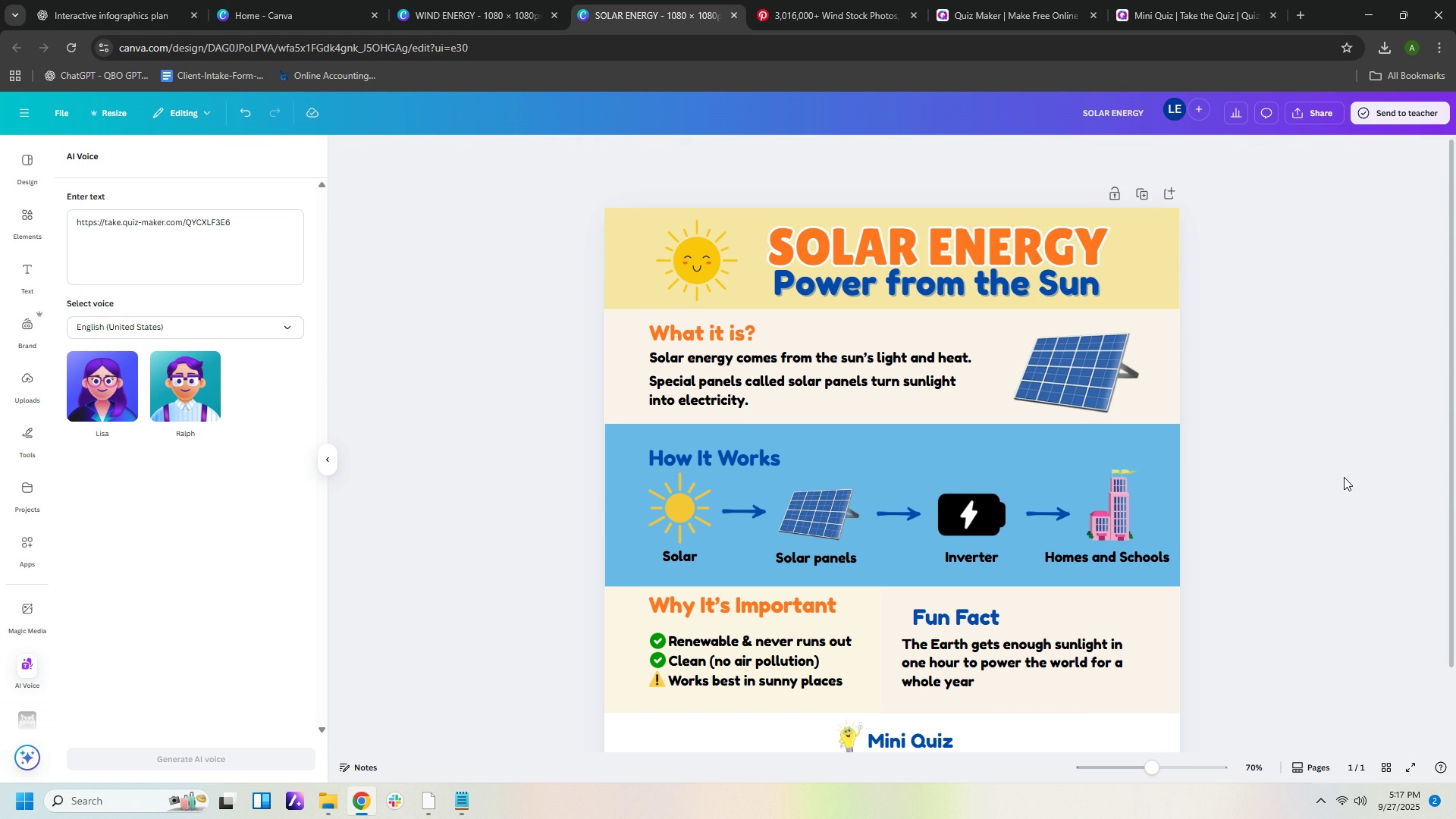 
scroll: coordinate [1344, 477], scroll_direction: down, amount: 1.0
 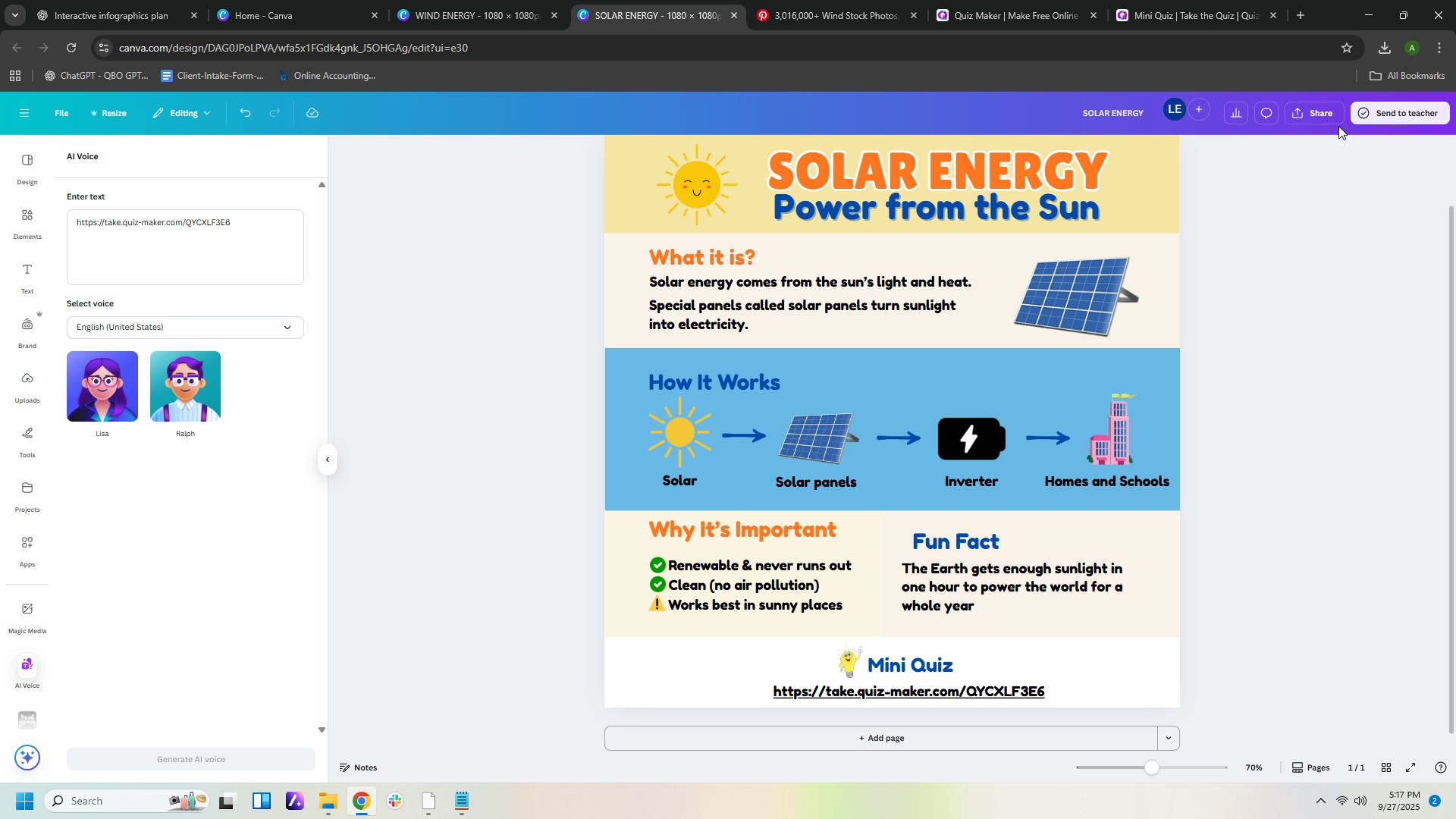 
wait(13.26)
 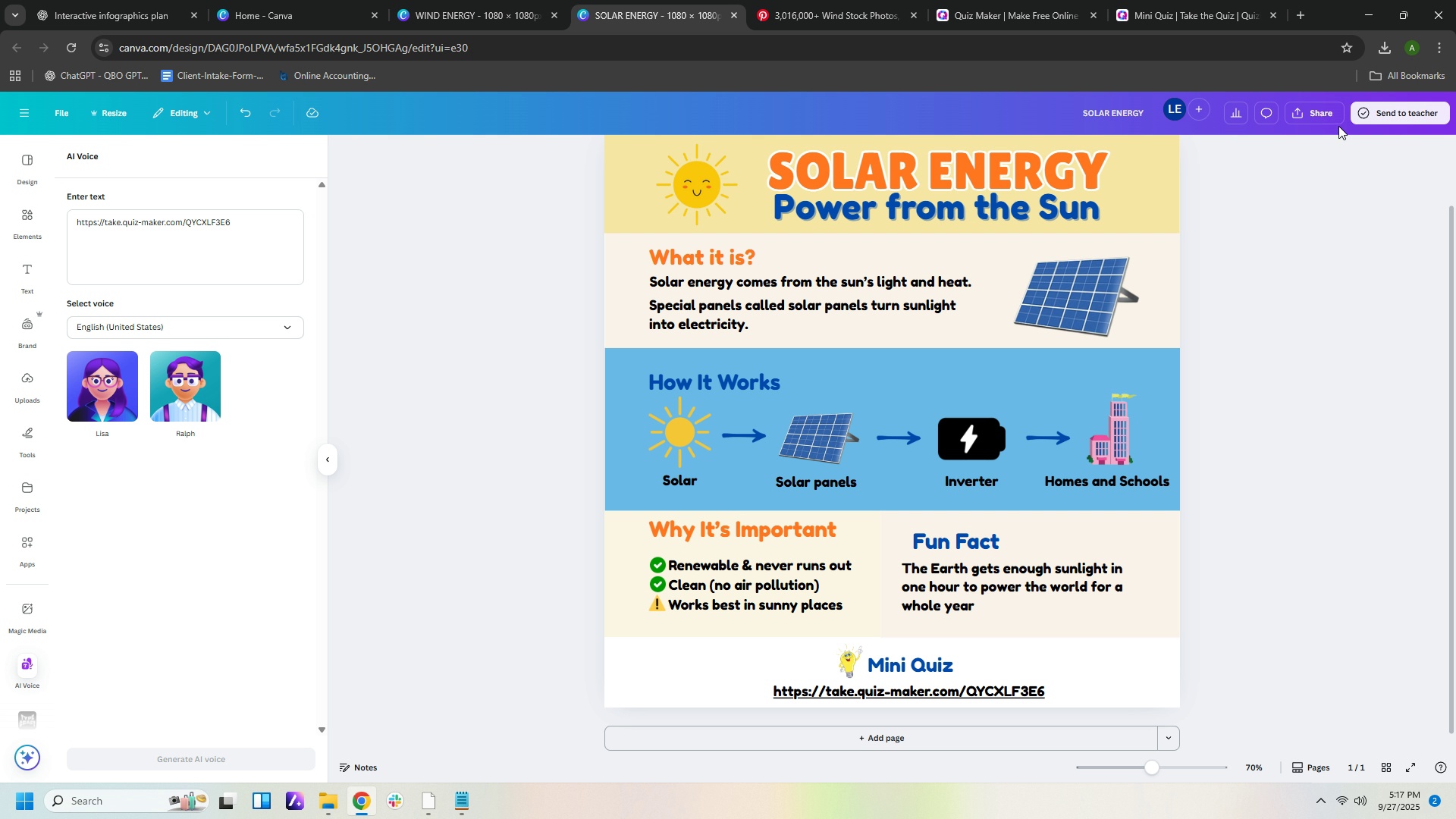 
left_click([1304, 313])
 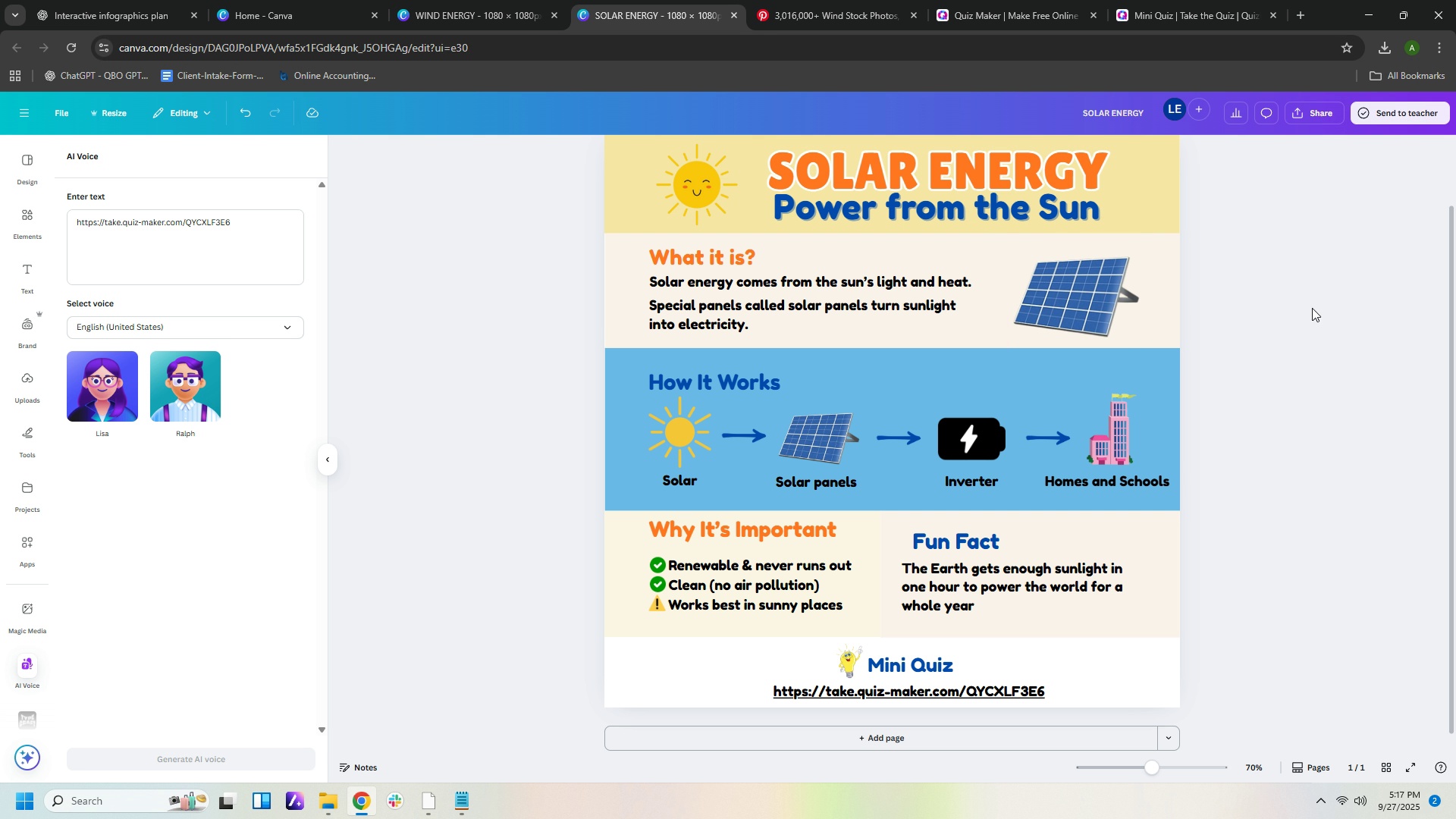 
wait(5.41)
 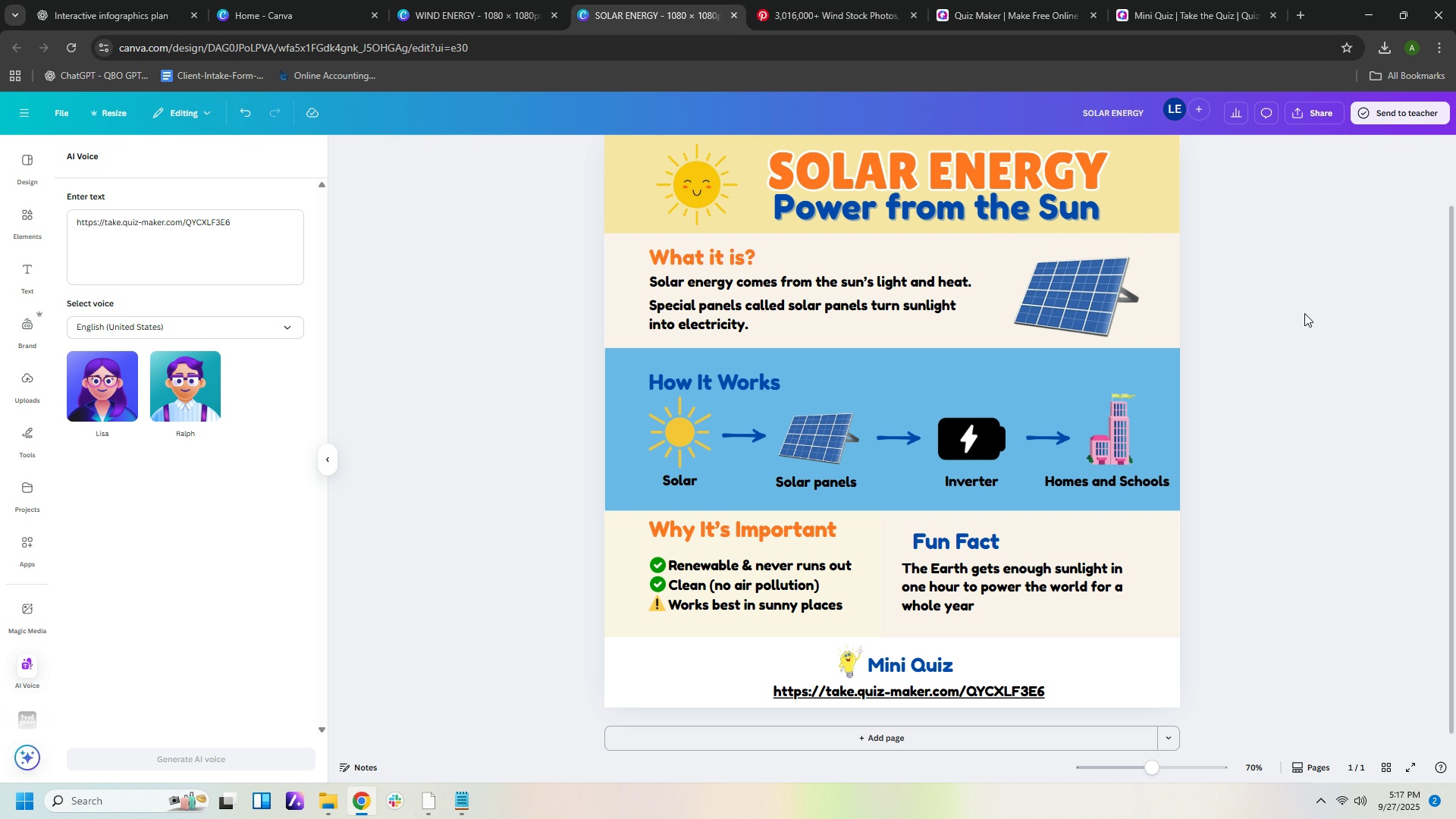 
left_click([490, 5])
 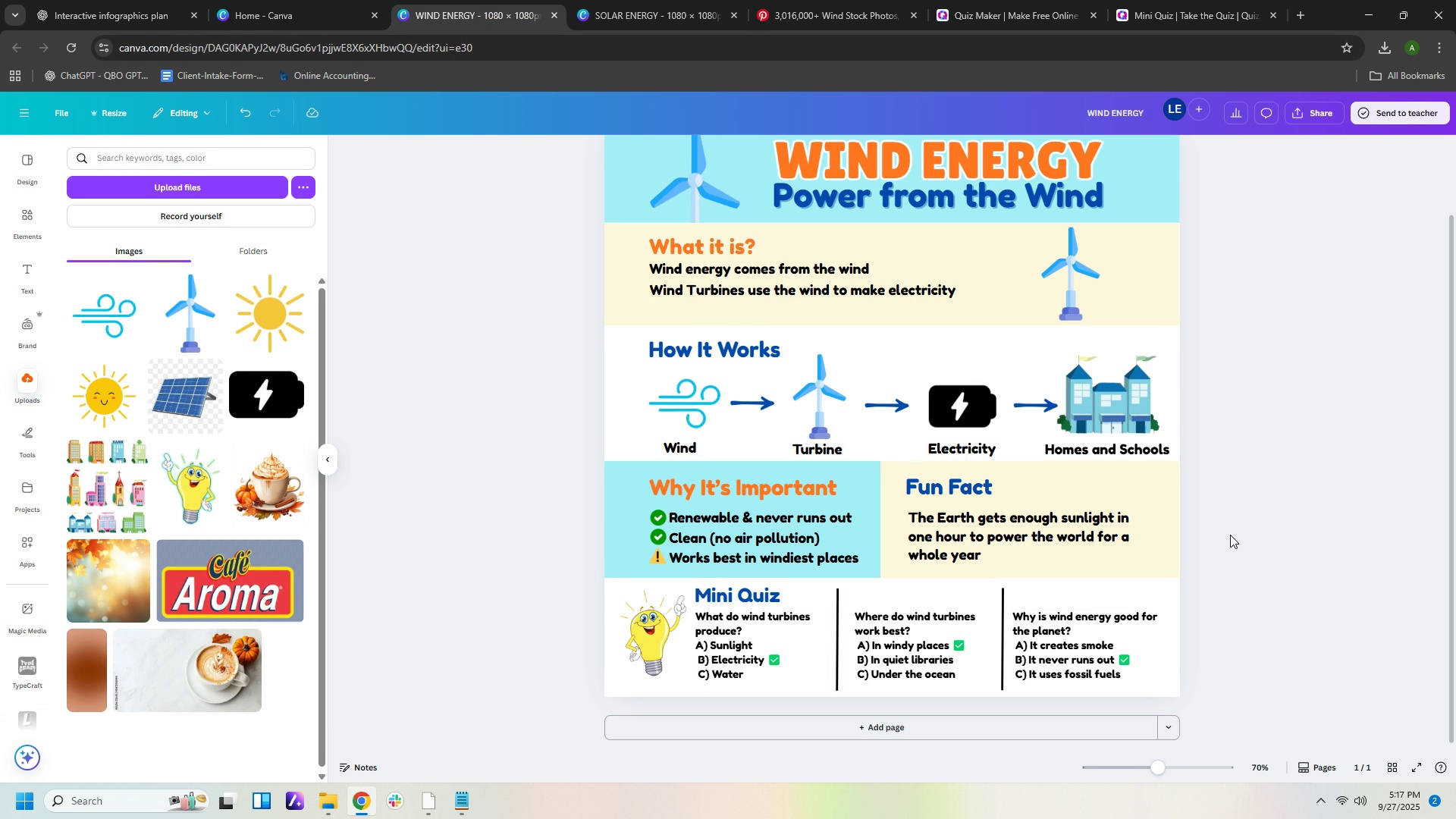 
wait(5.38)
 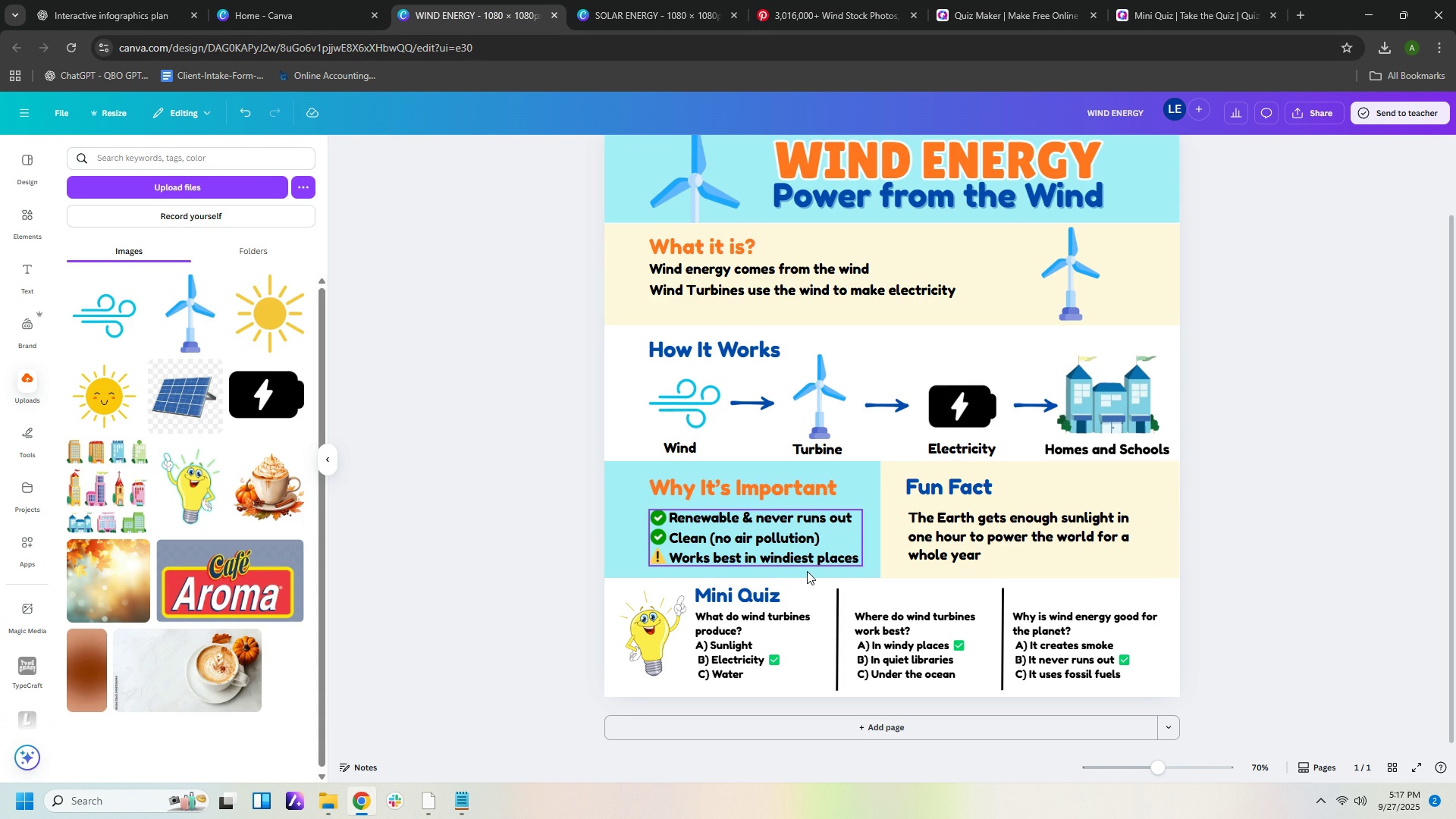 
left_click([1230, 535])